 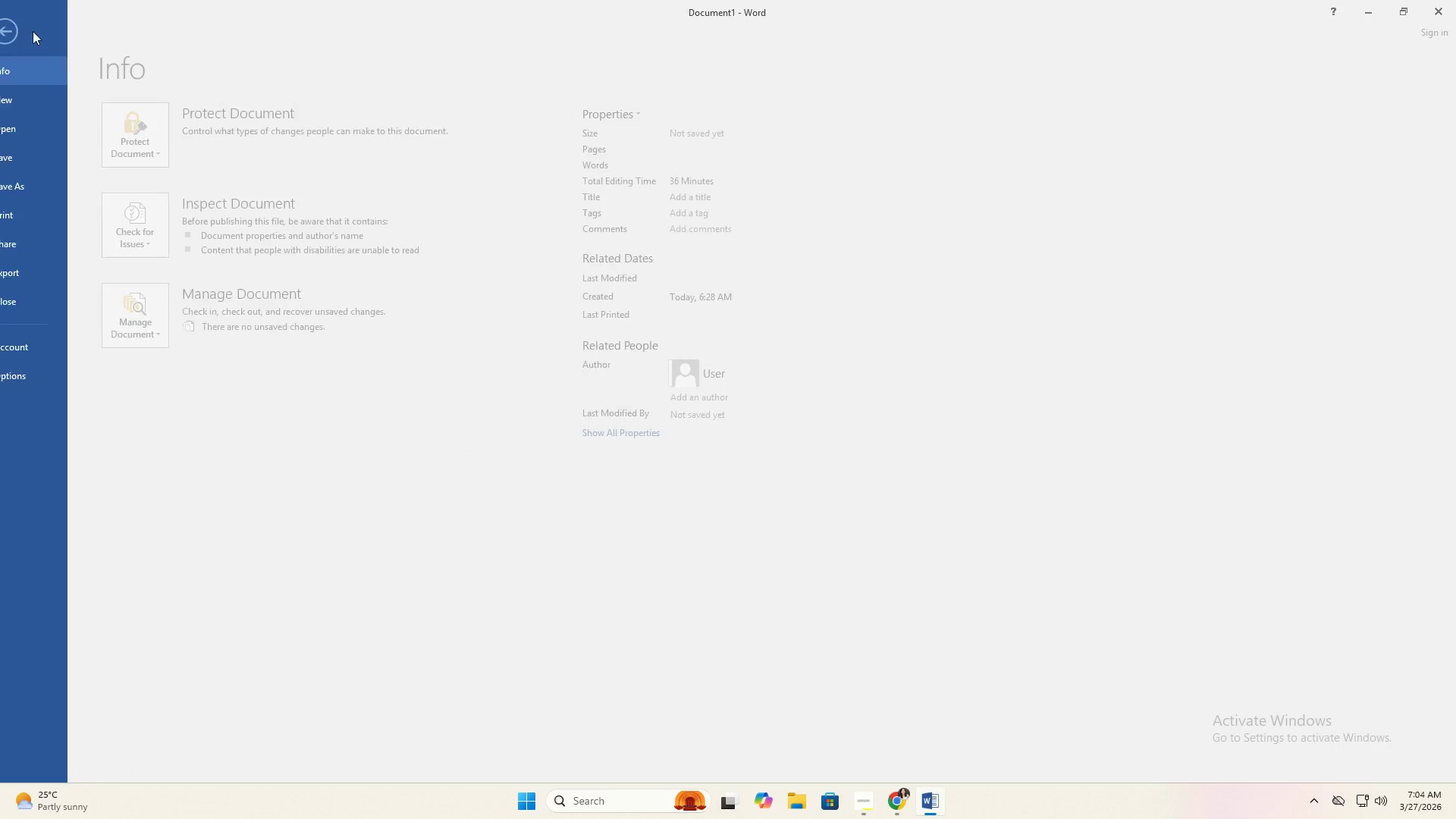 
left_click([49, 187])
 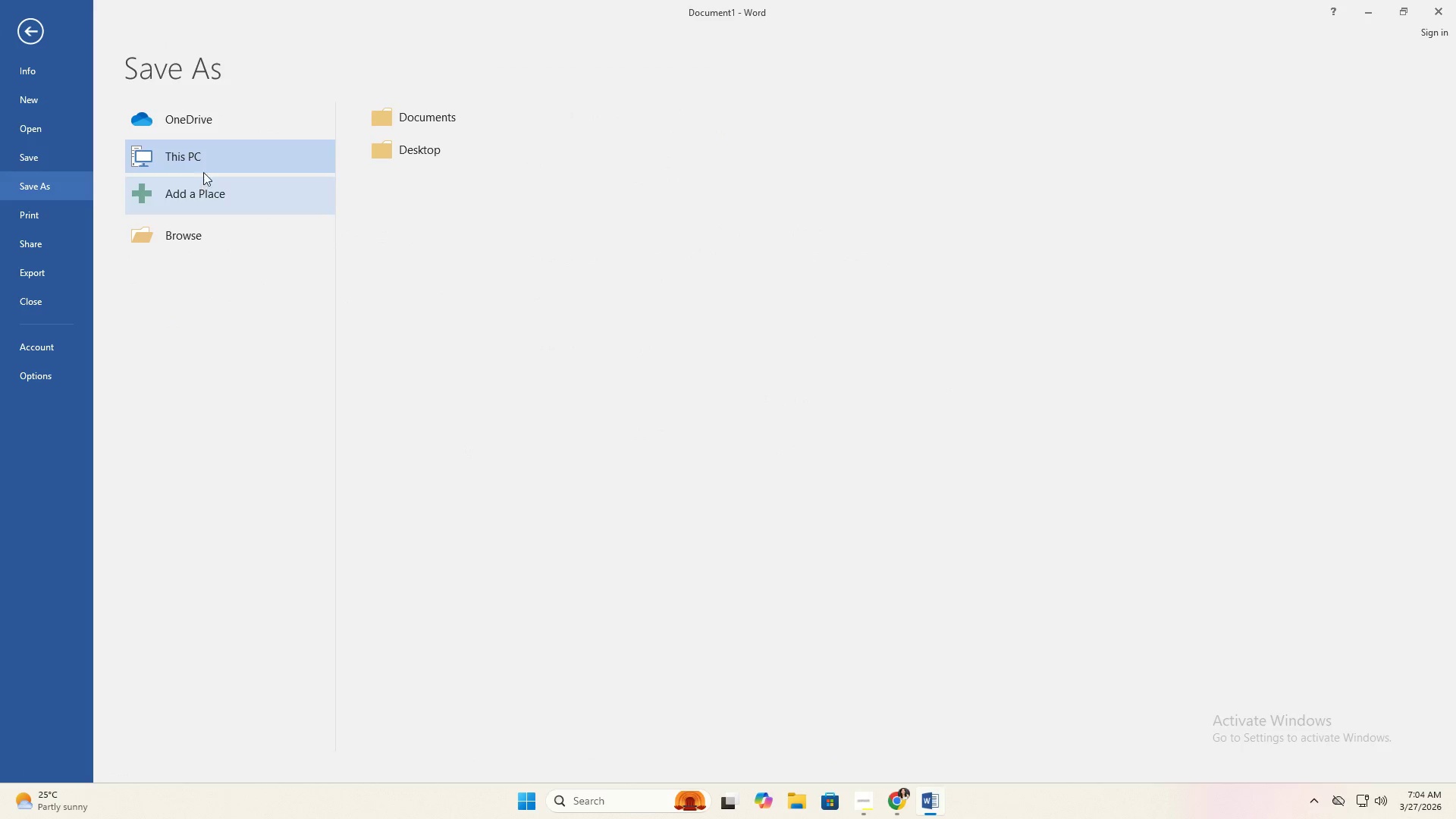 
double_click([209, 161])
 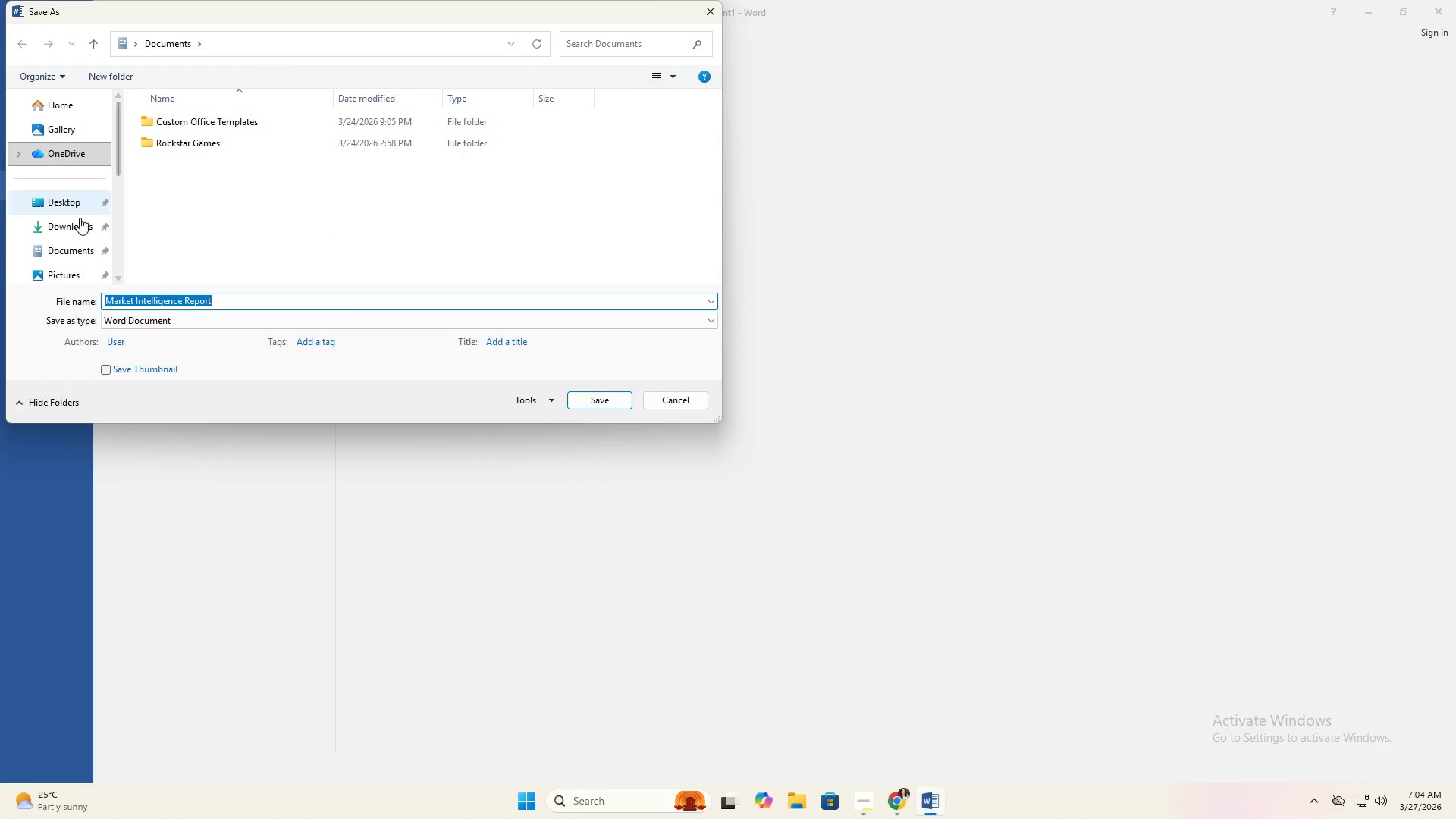 
double_click([78, 220])
 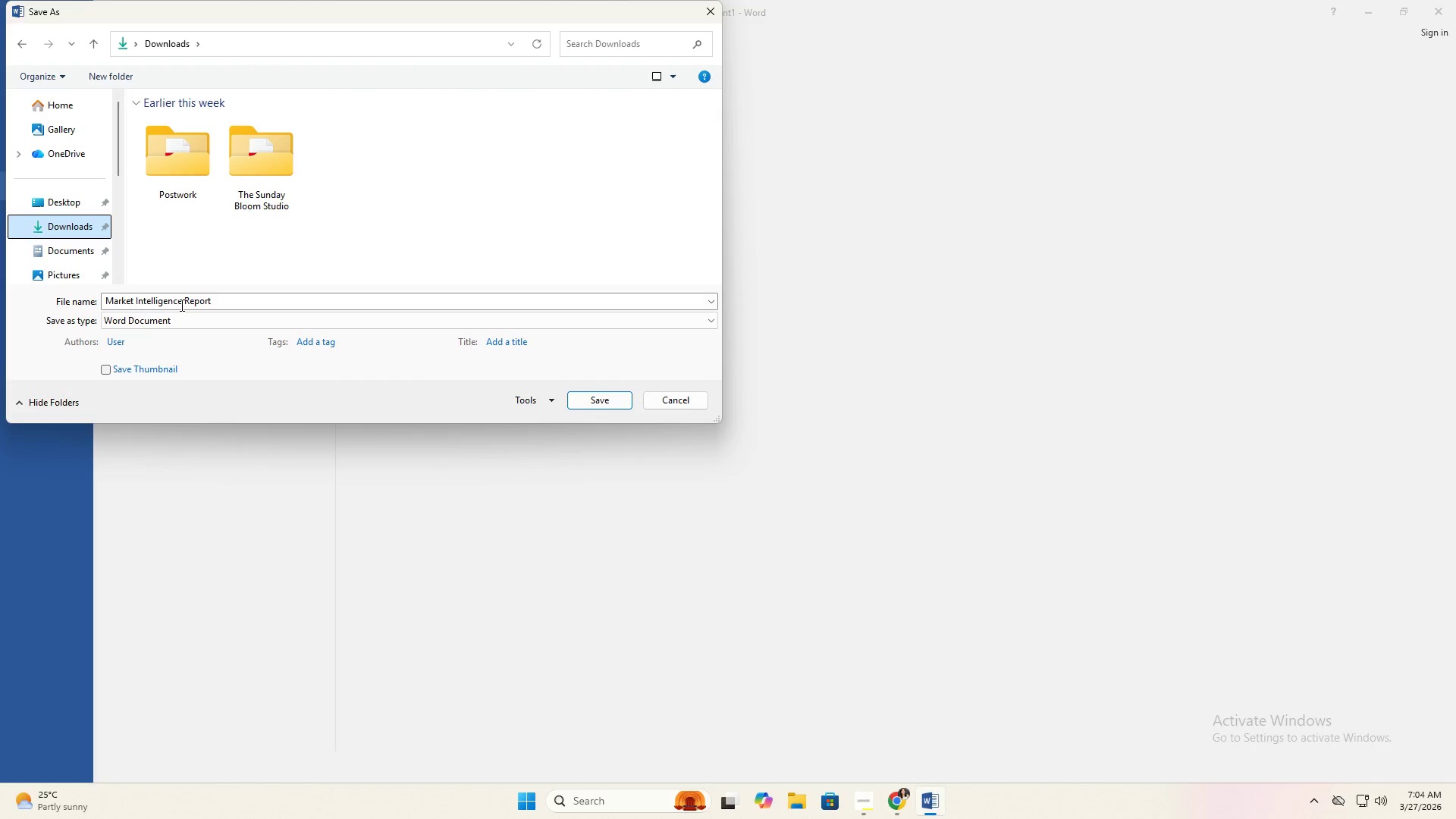 
left_click([180, 305])
 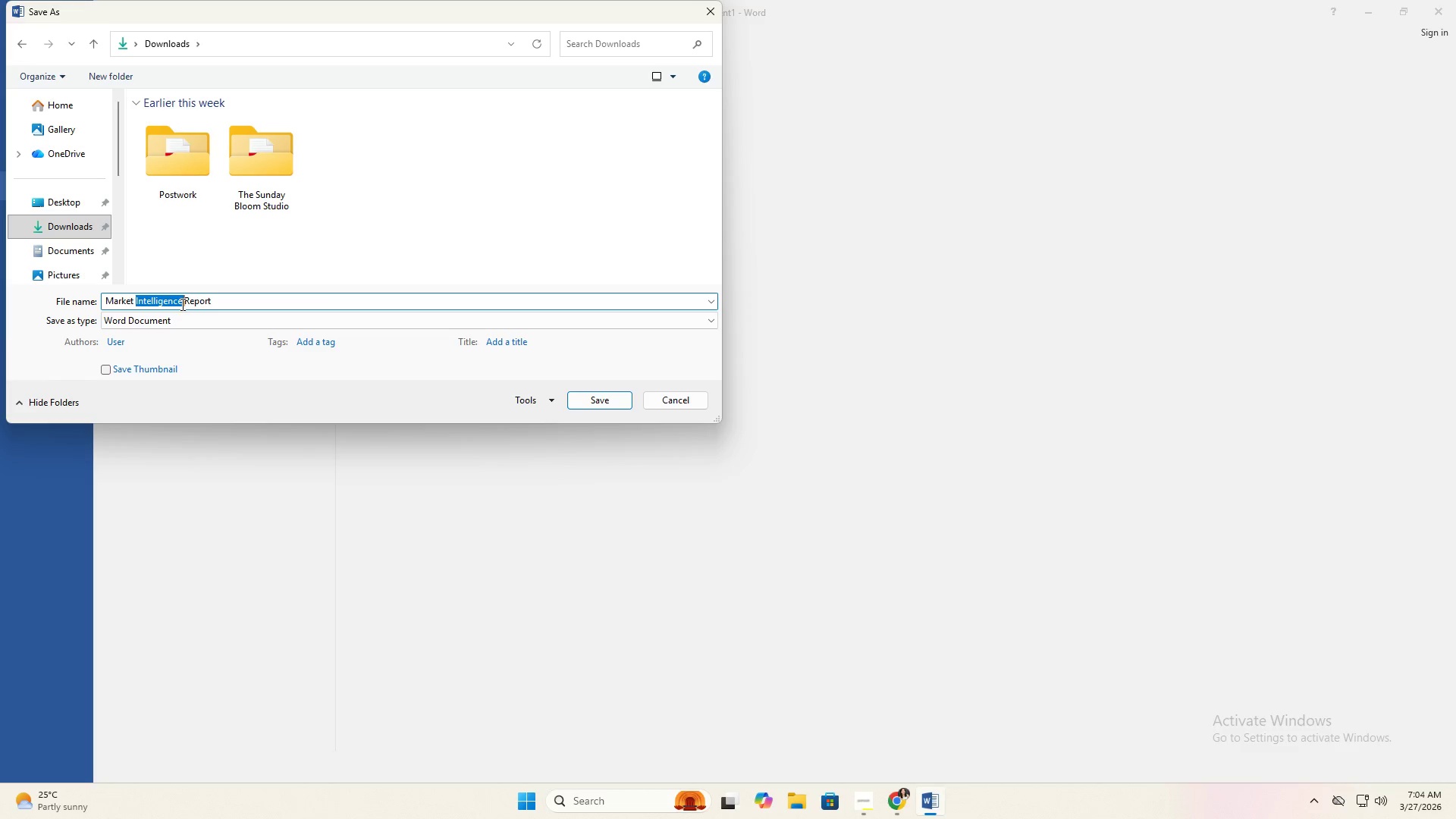 
triple_click([181, 303])
 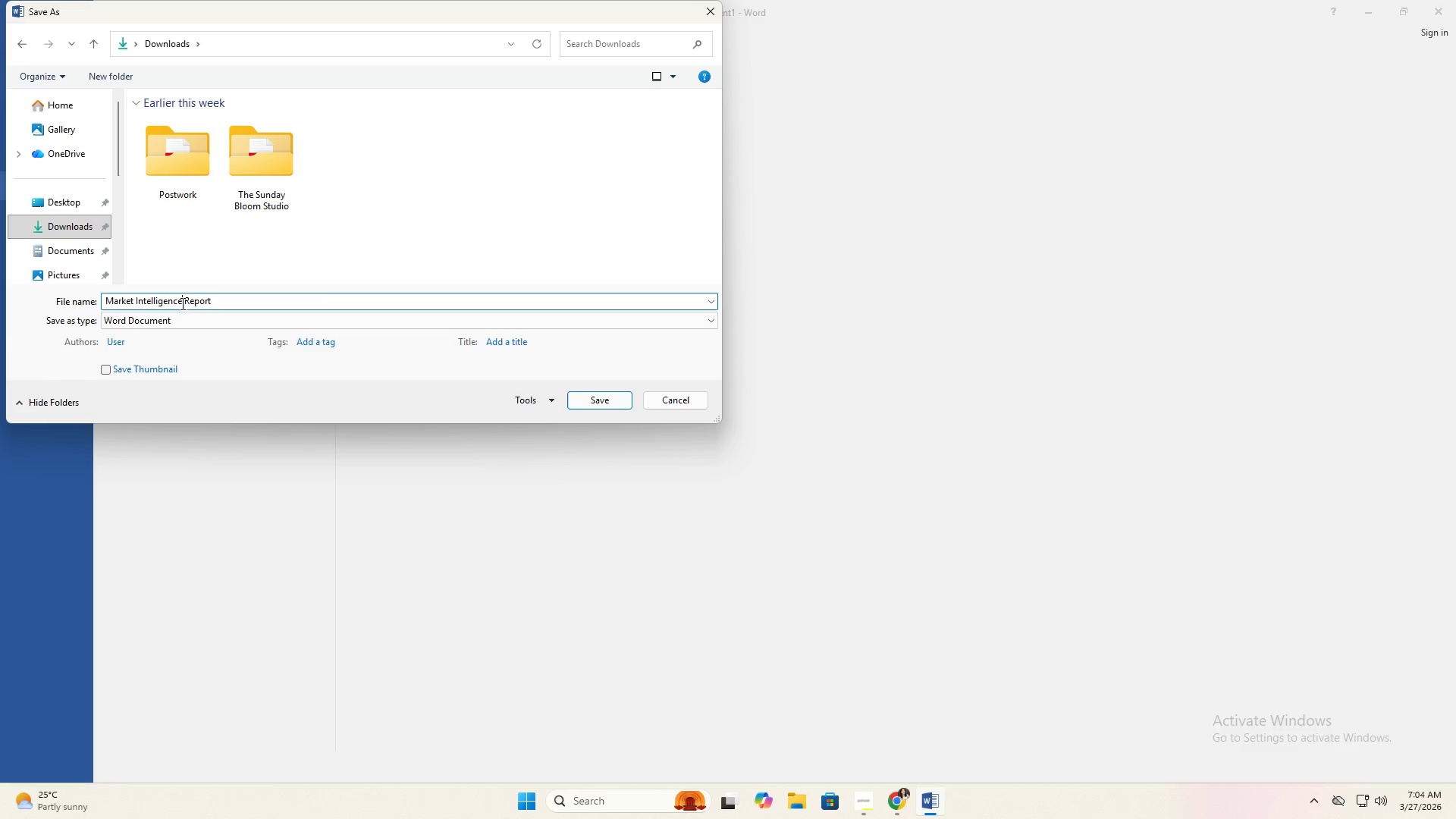 
triple_click([181, 303])
 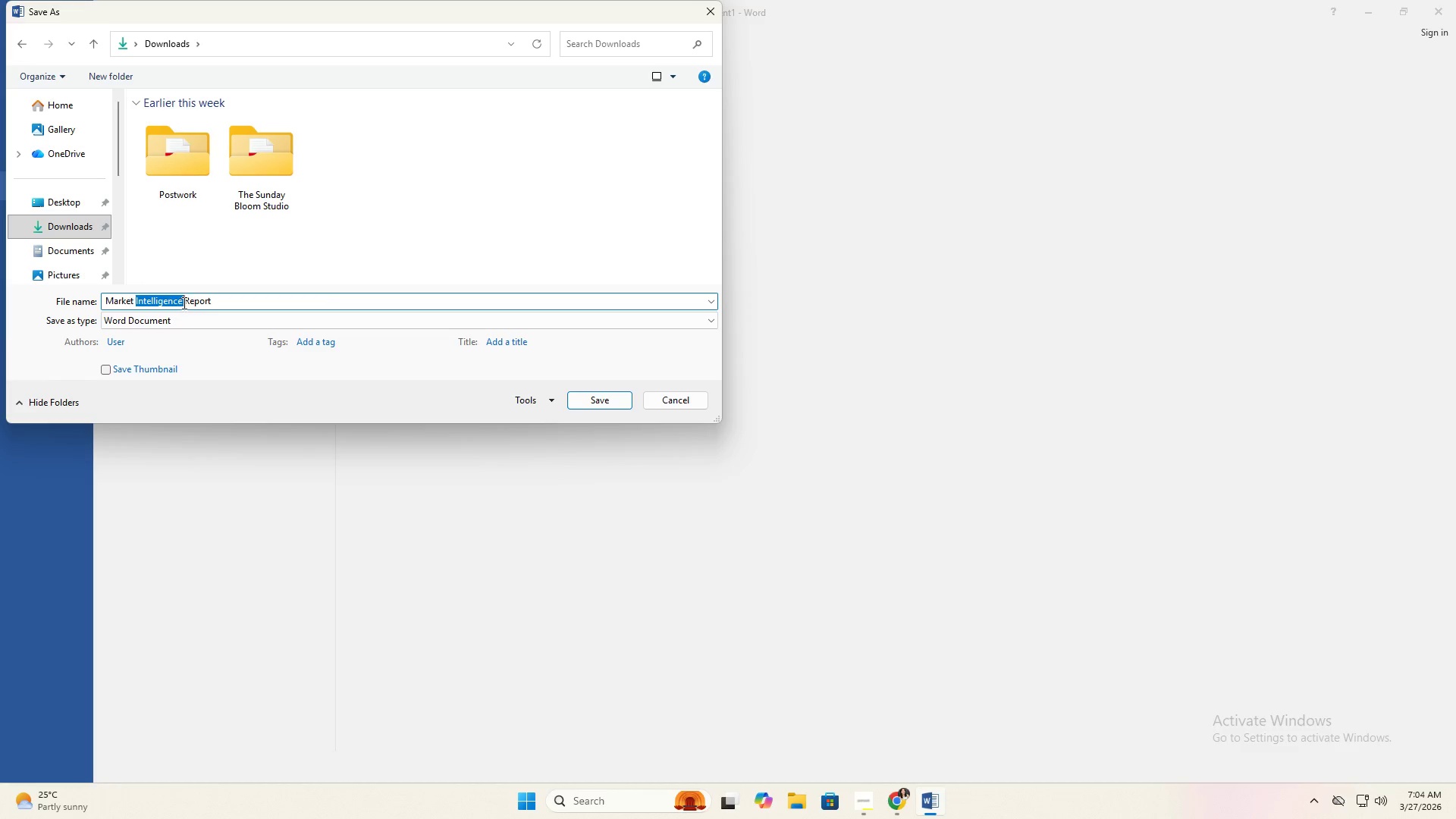 
triple_click([188, 301])
 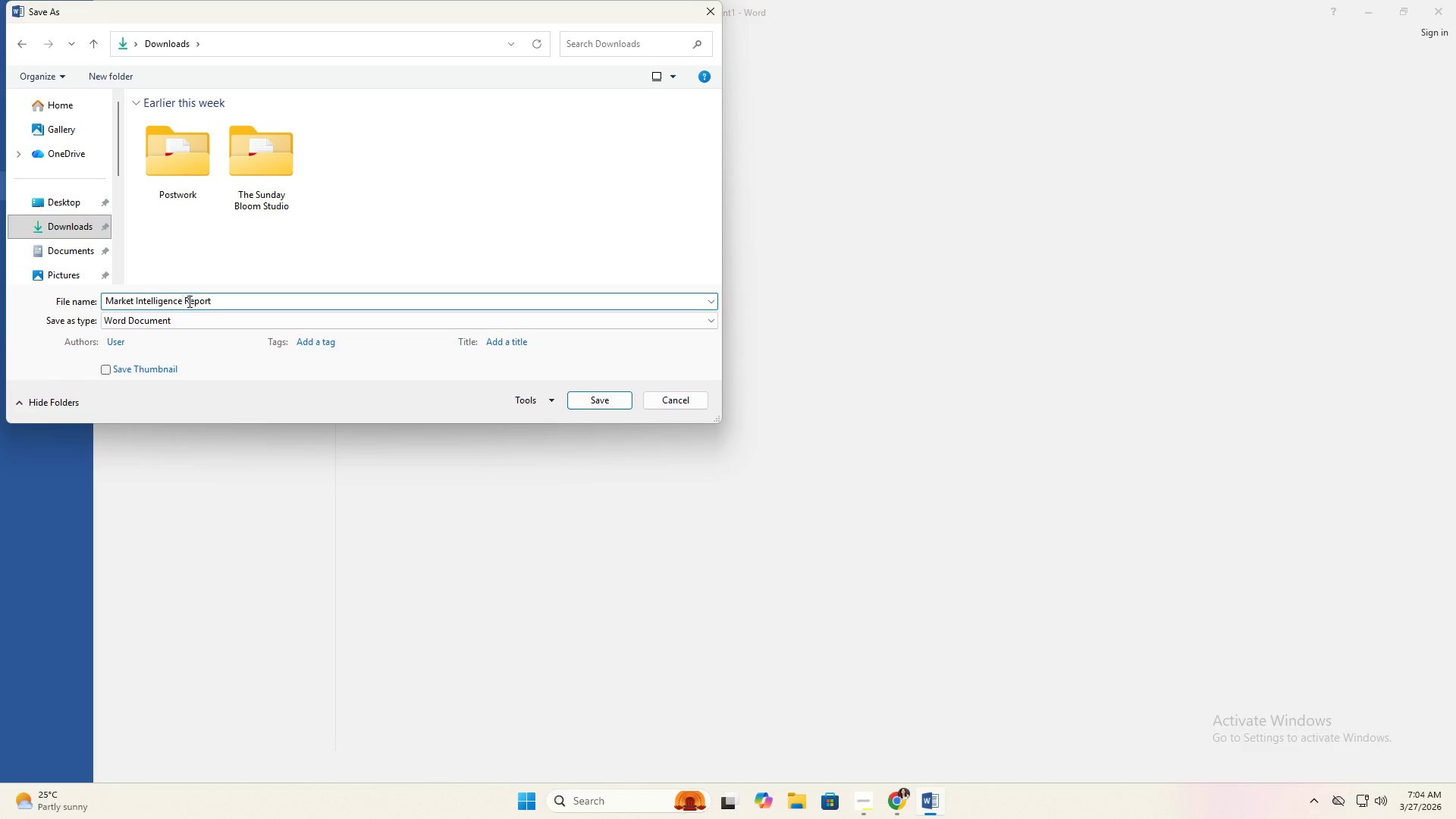 
triple_click([188, 301])
 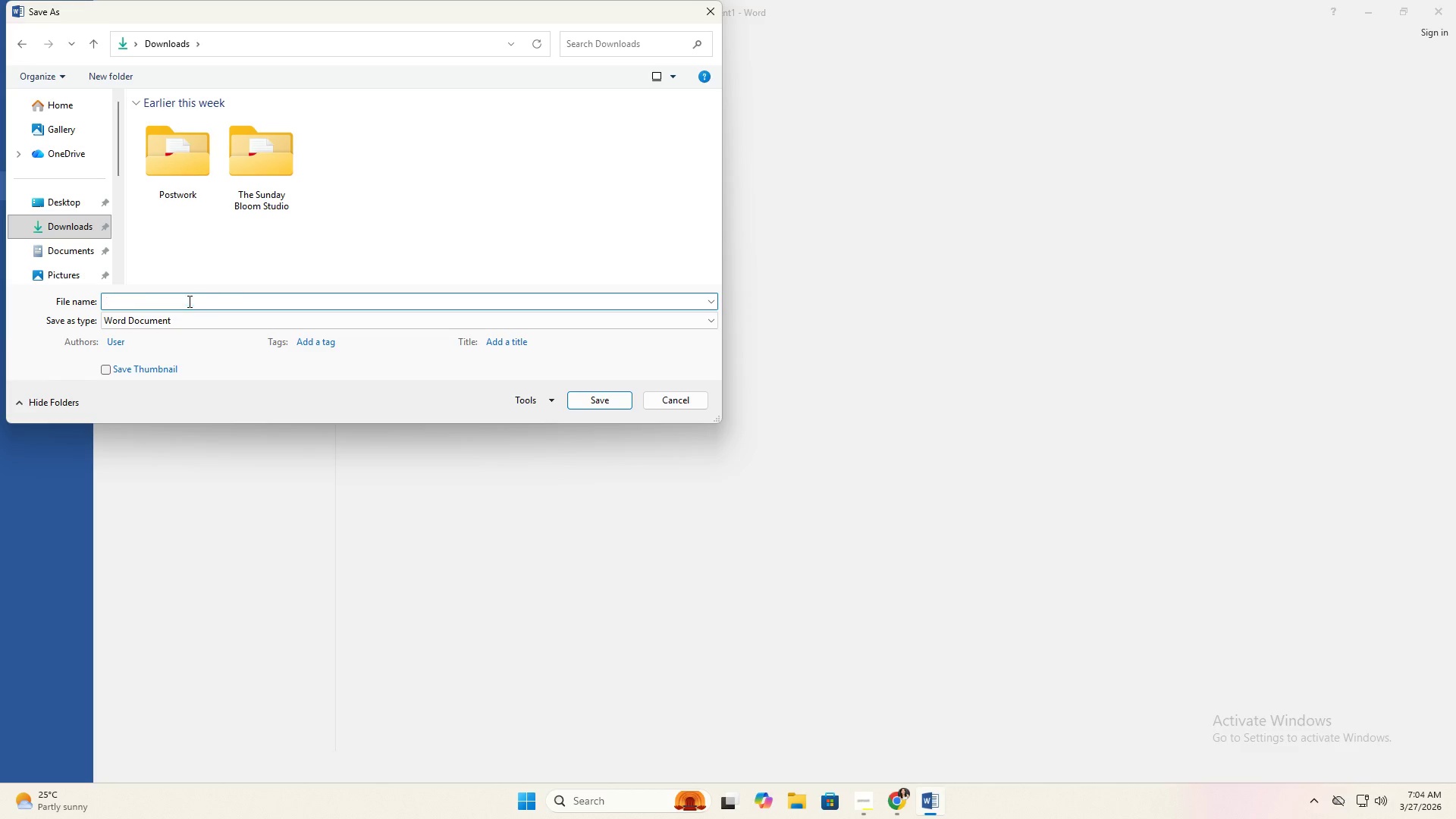 
triple_click([188, 301])
 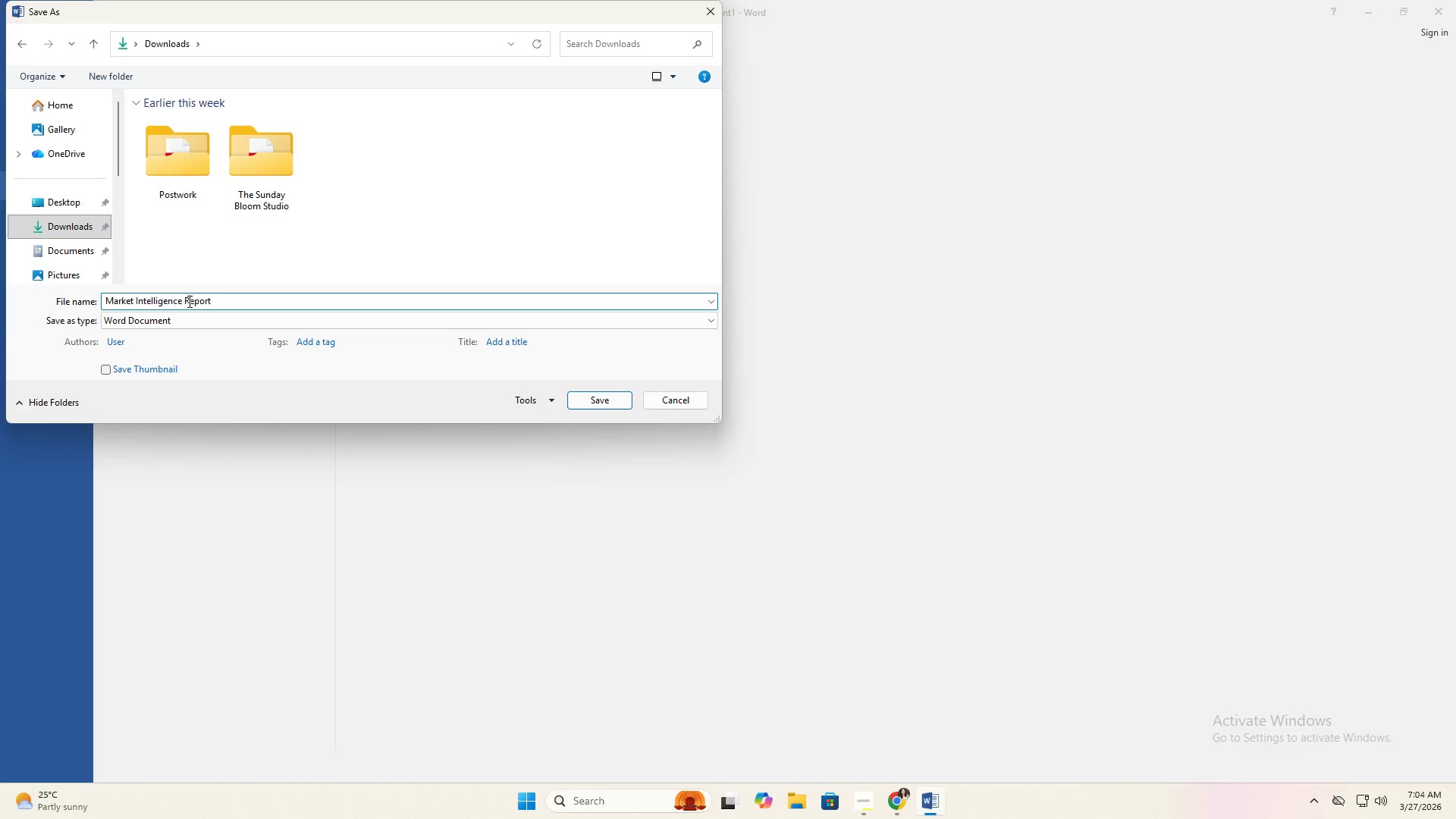 
triple_click([188, 301])
 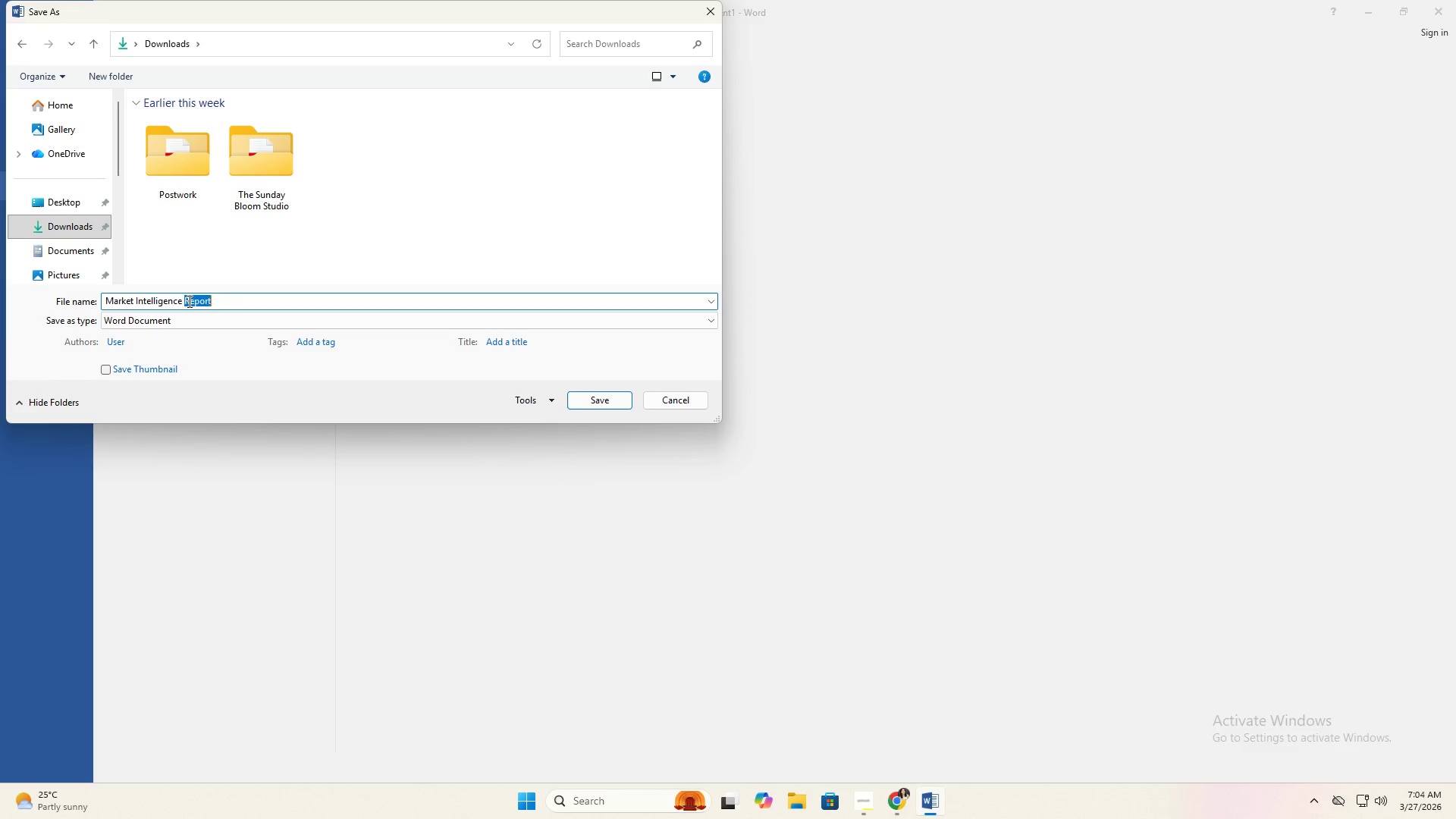 
triple_click([188, 301])
 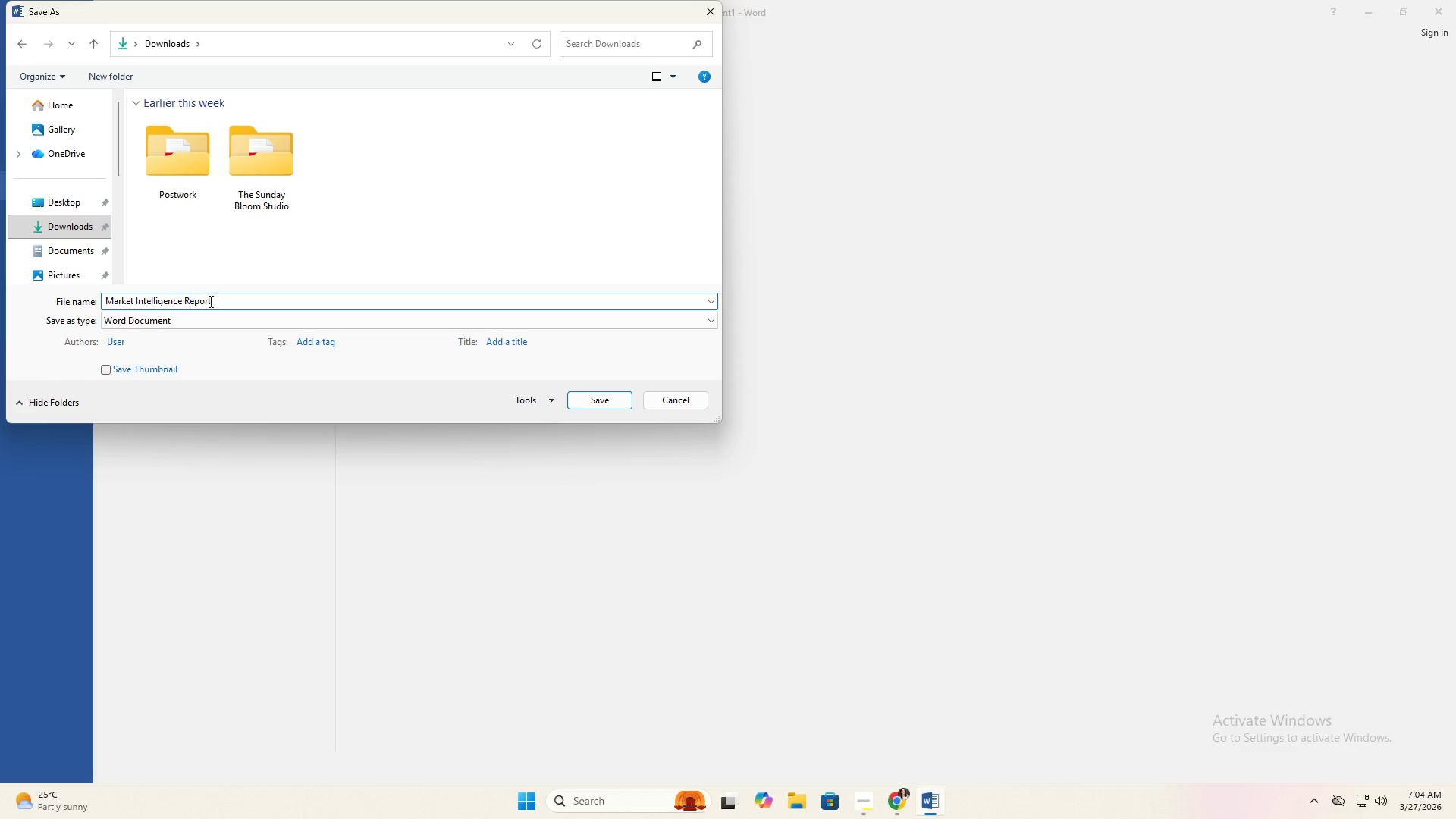 
left_click_drag(start_coordinate=[232, 300], to_coordinate=[45, 291])
 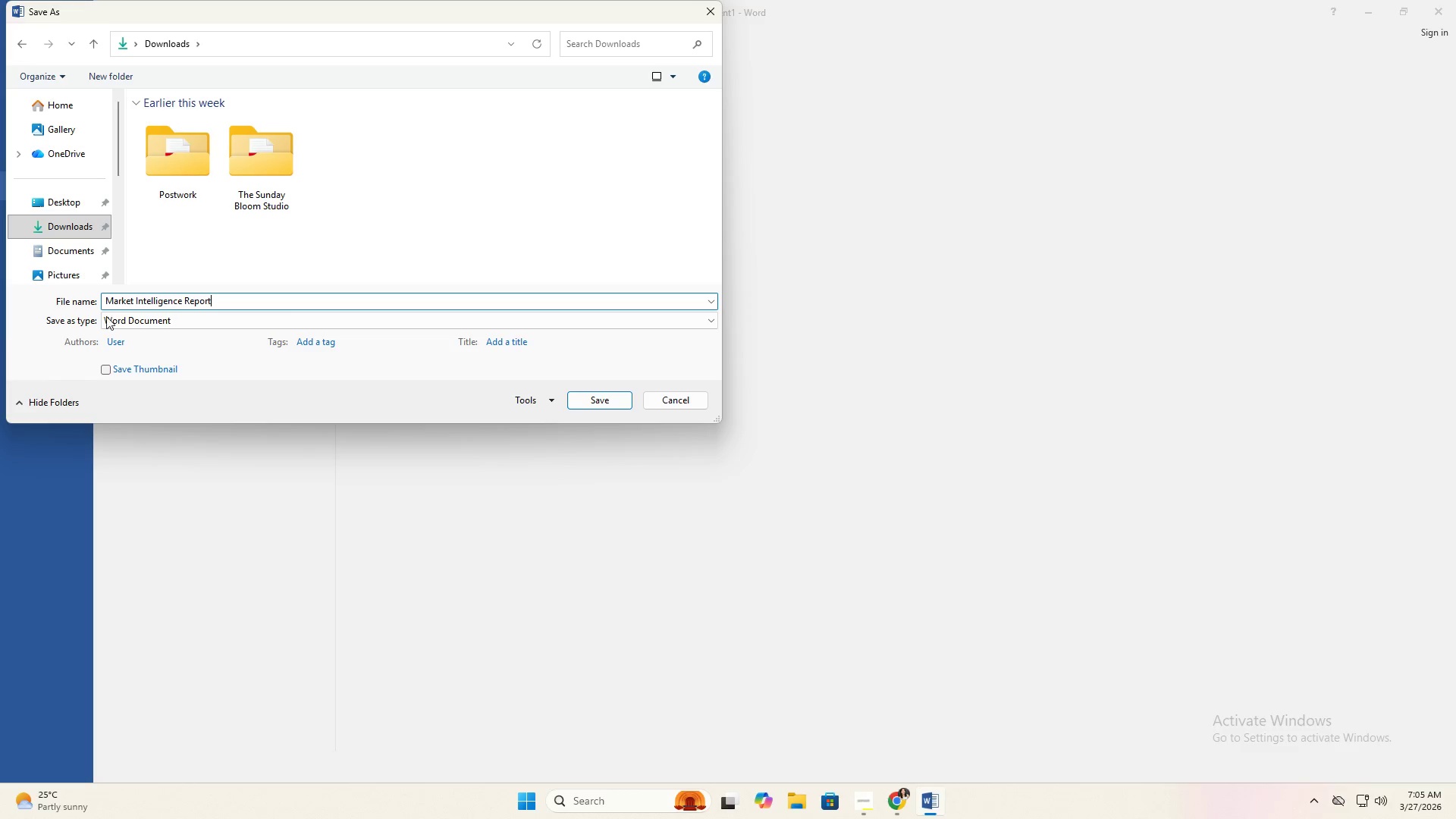 
key(Control+V)
 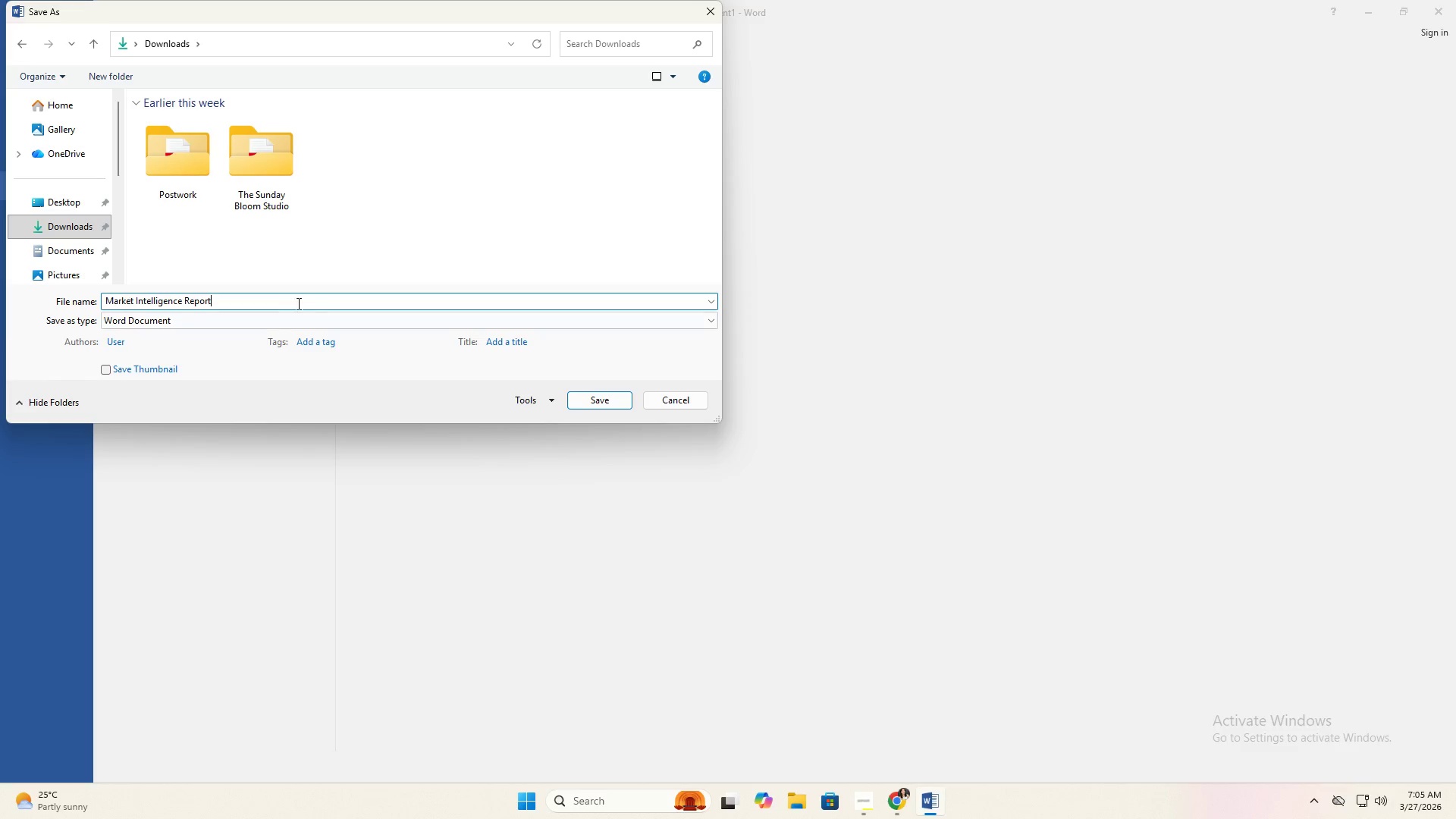 
left_click([262, 314])
 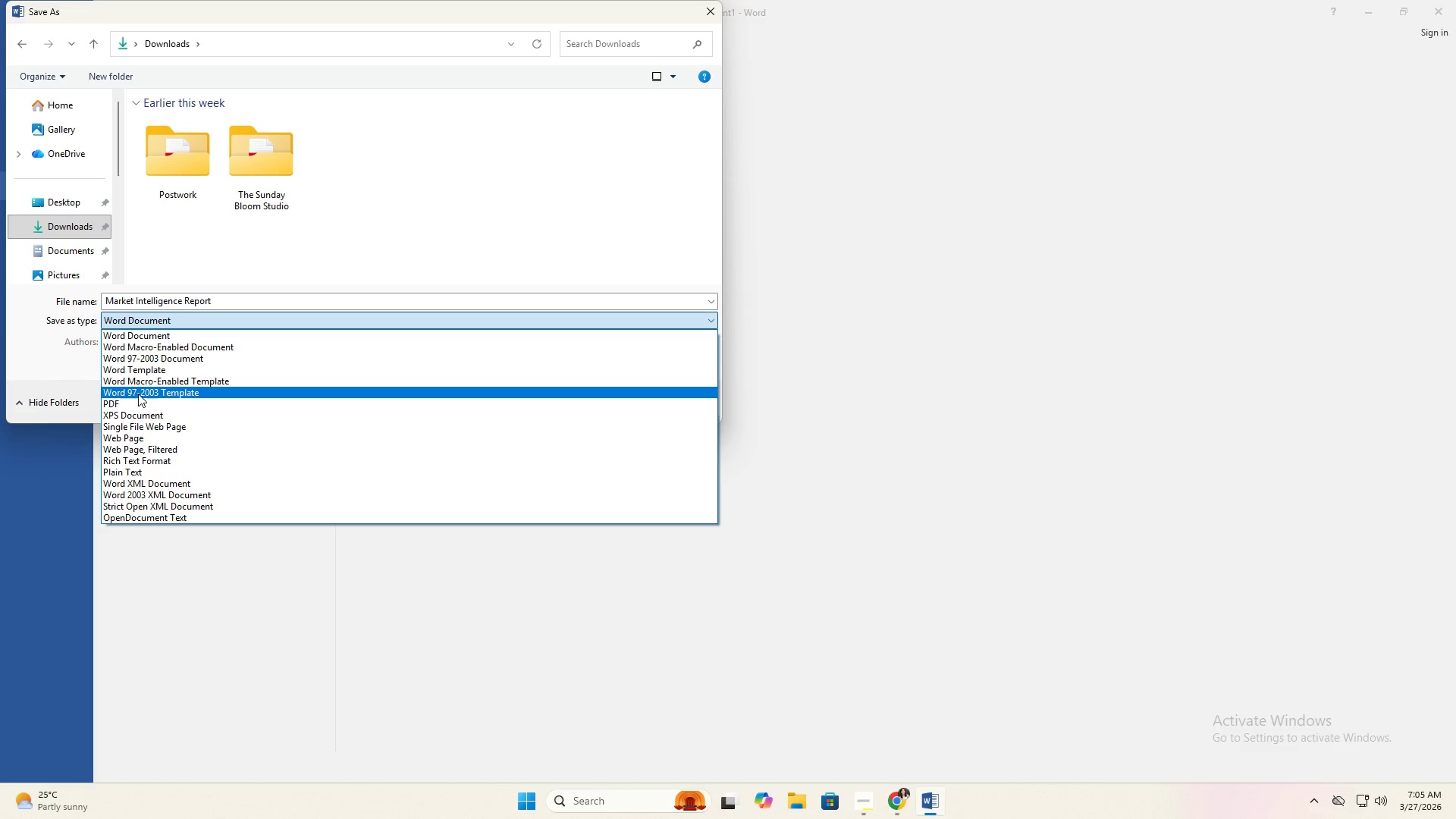 
left_click([133, 399])
 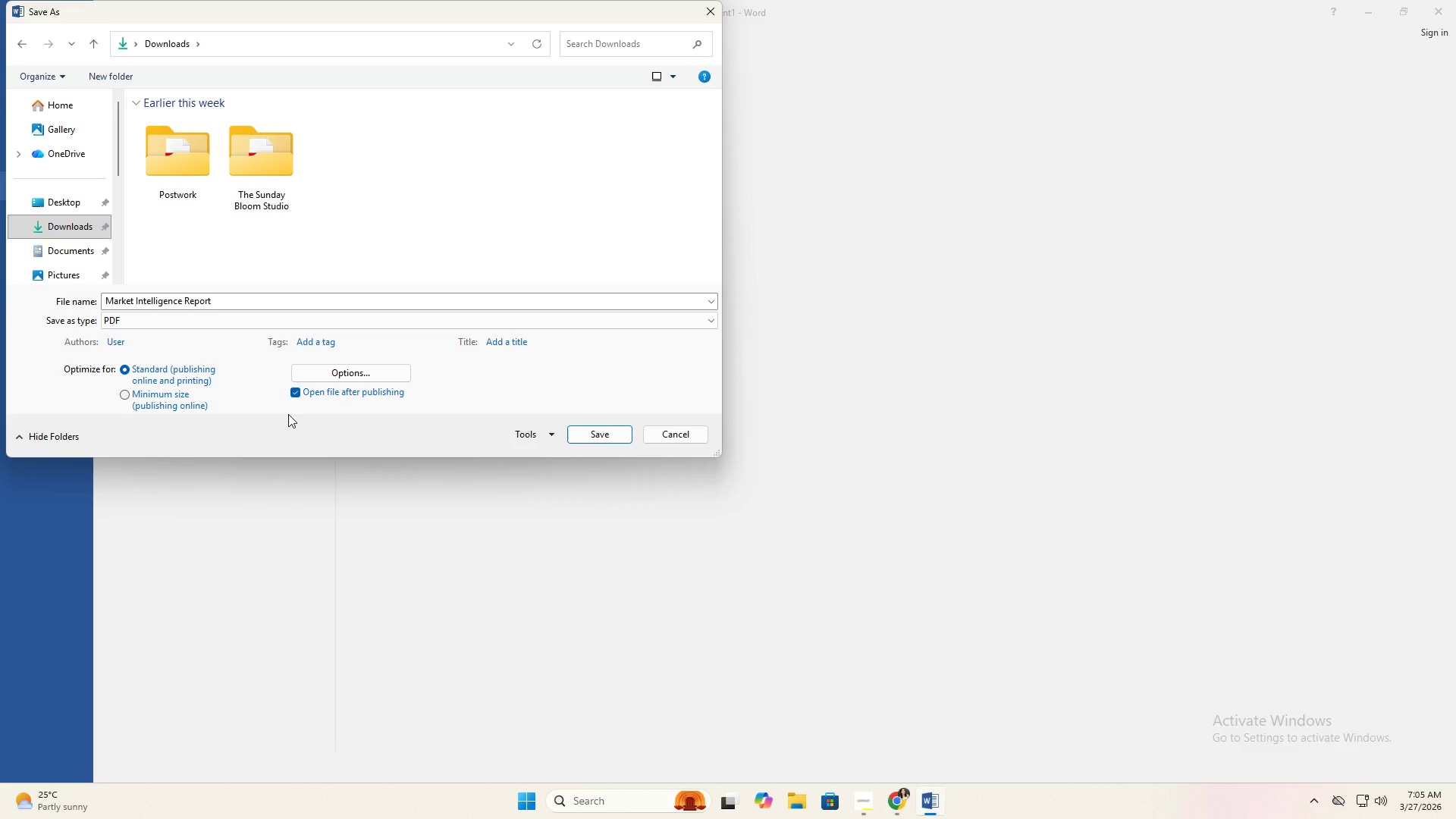 
key(Alt+Tab)